 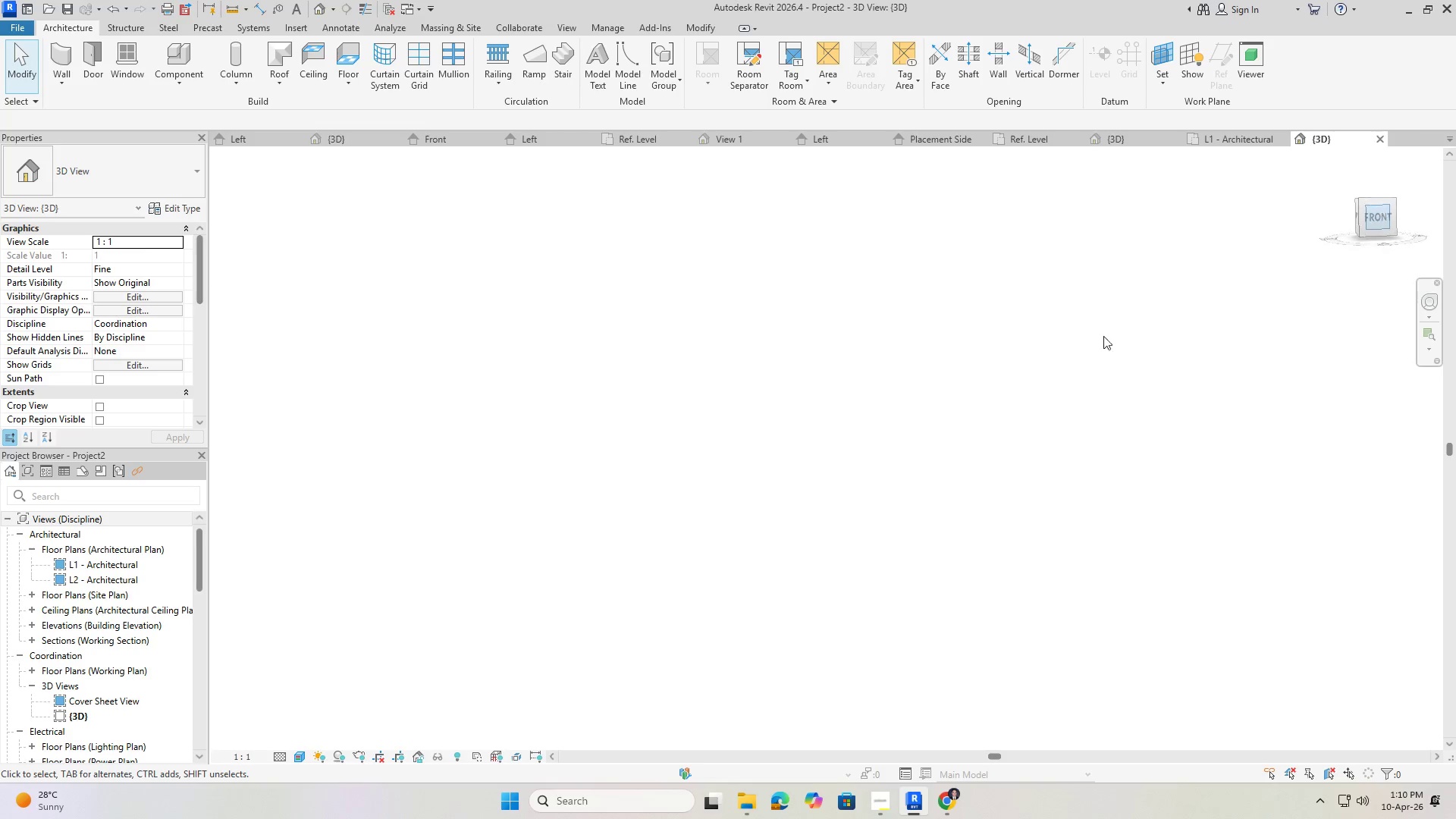 
scroll: coordinate [984, 375], scroll_direction: up, amount: 12.0
 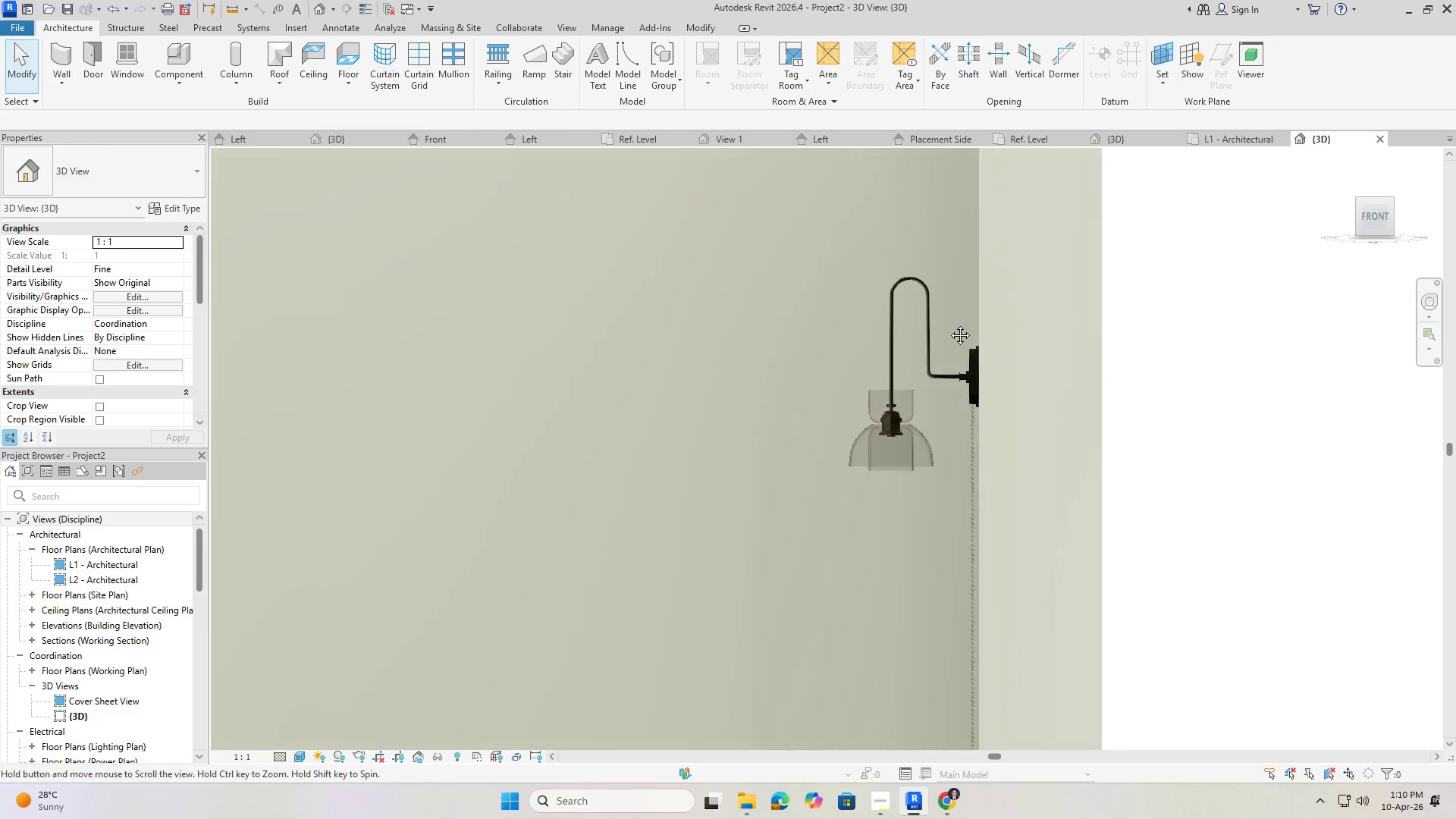 
scroll: coordinate [937, 312], scroll_direction: down, amount: 1.0
 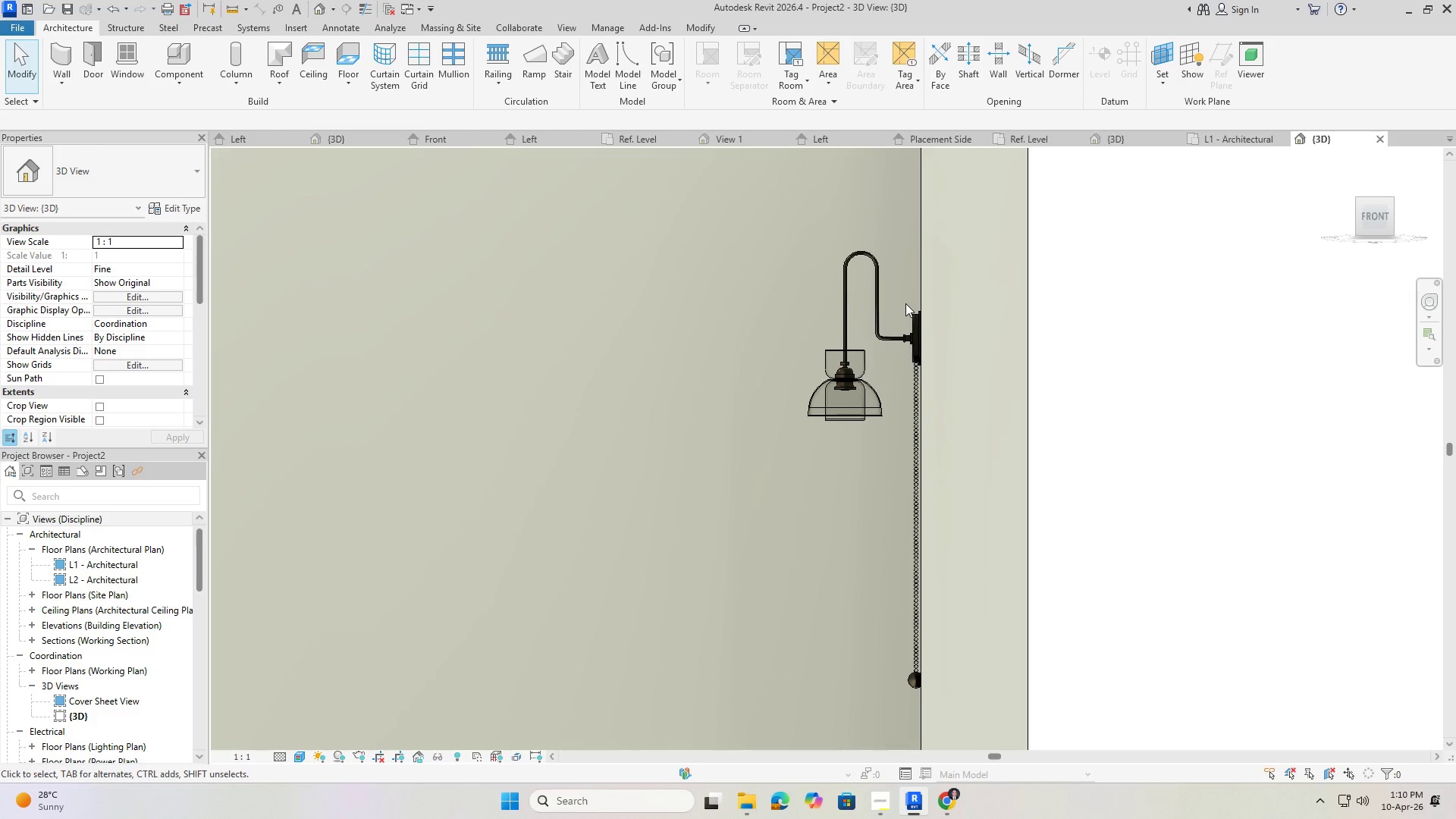 
scroll: coordinate [906, 309], scroll_direction: up, amount: 1.0
 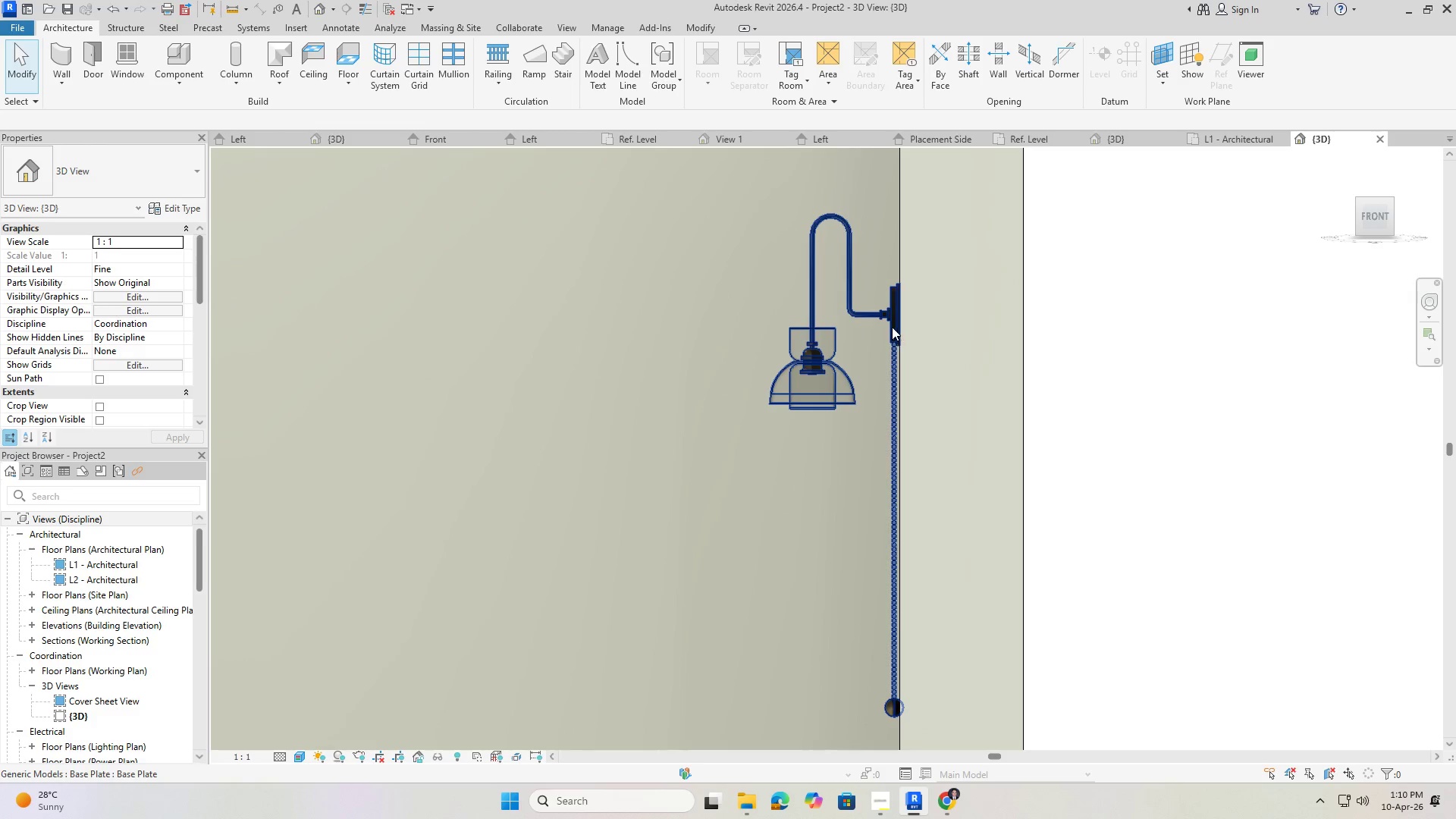 
type(rr)
 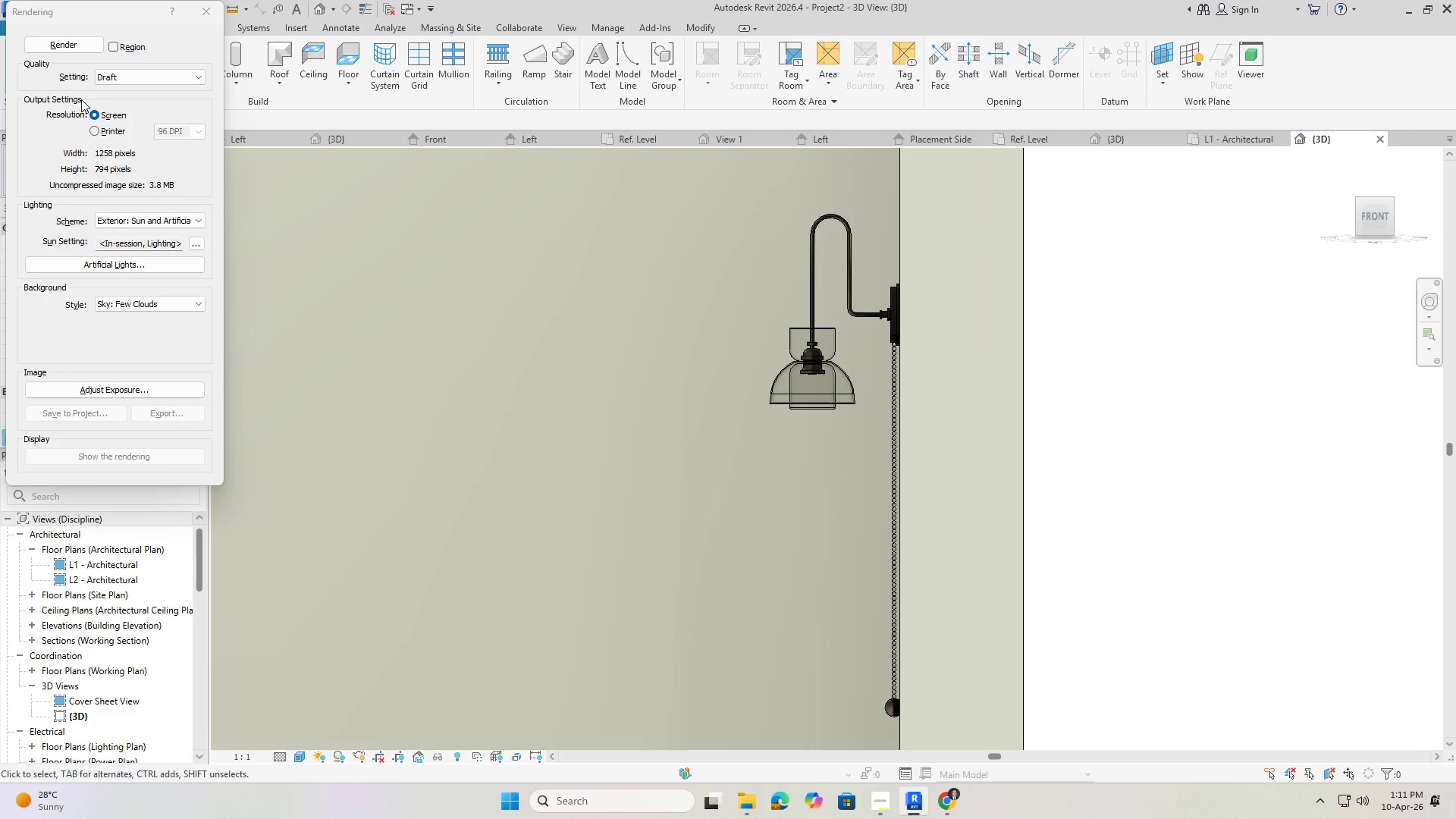 
left_click([71, 48])
 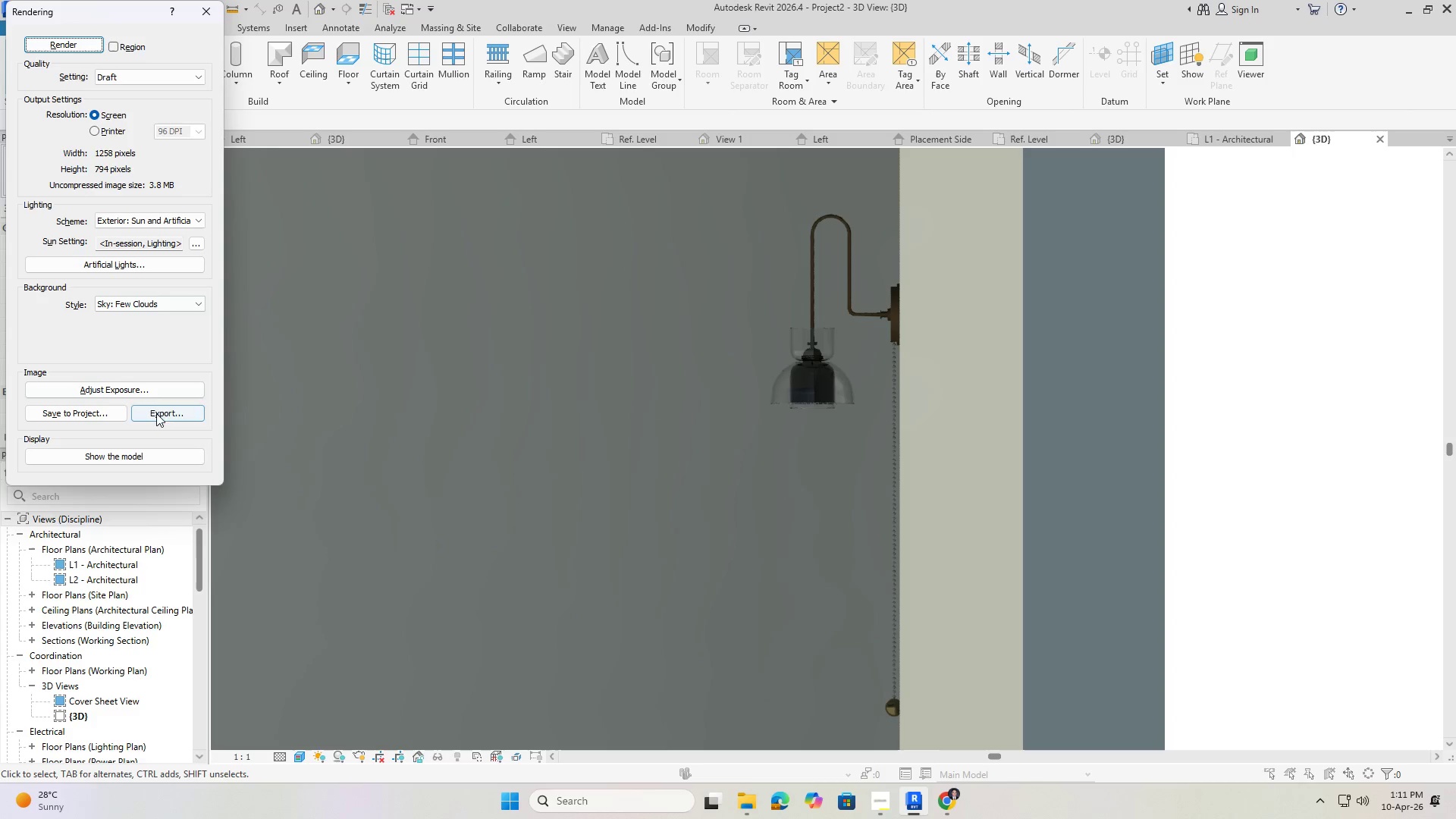 
left_click([164, 419])
 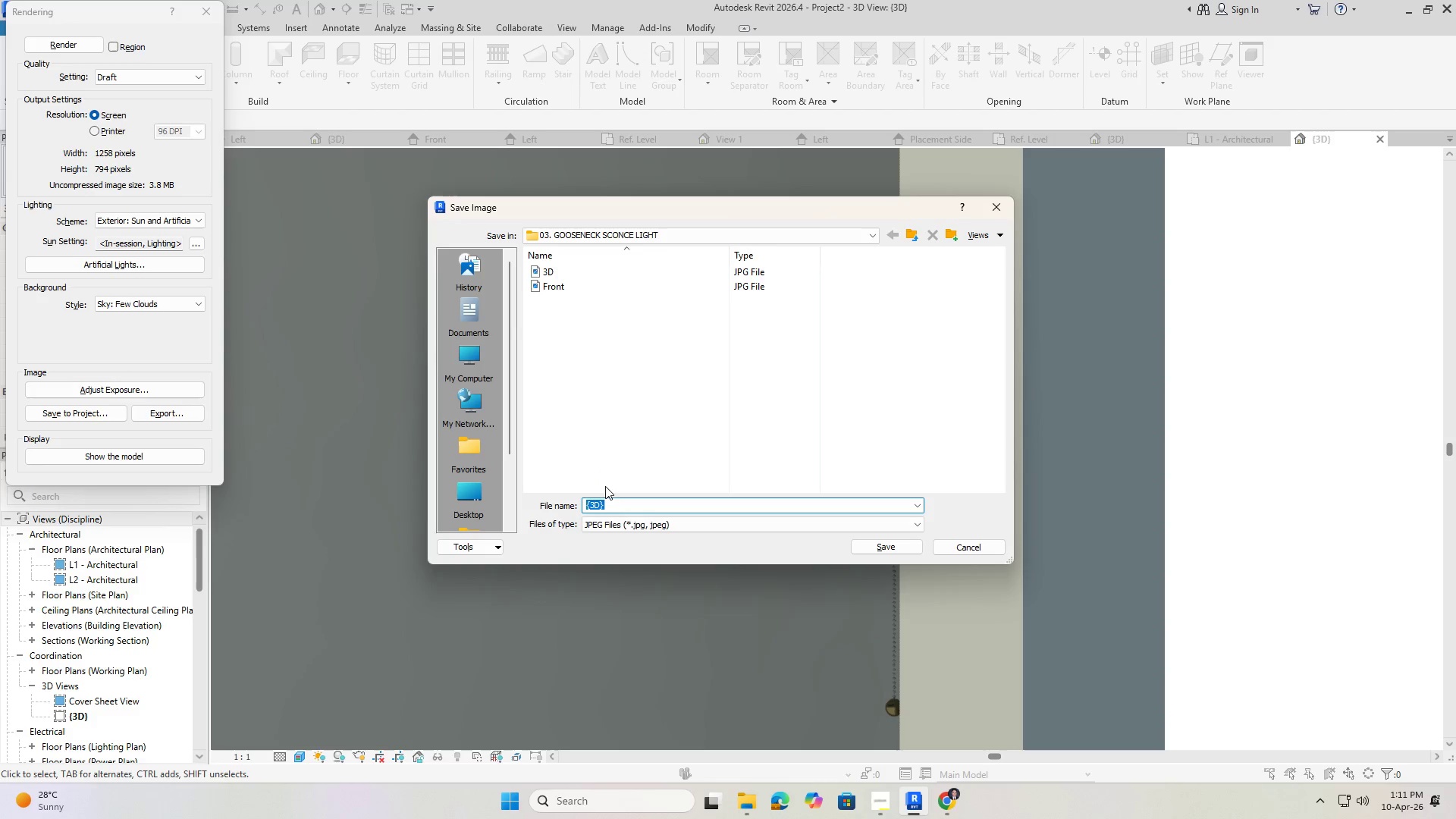 
type(Side)
 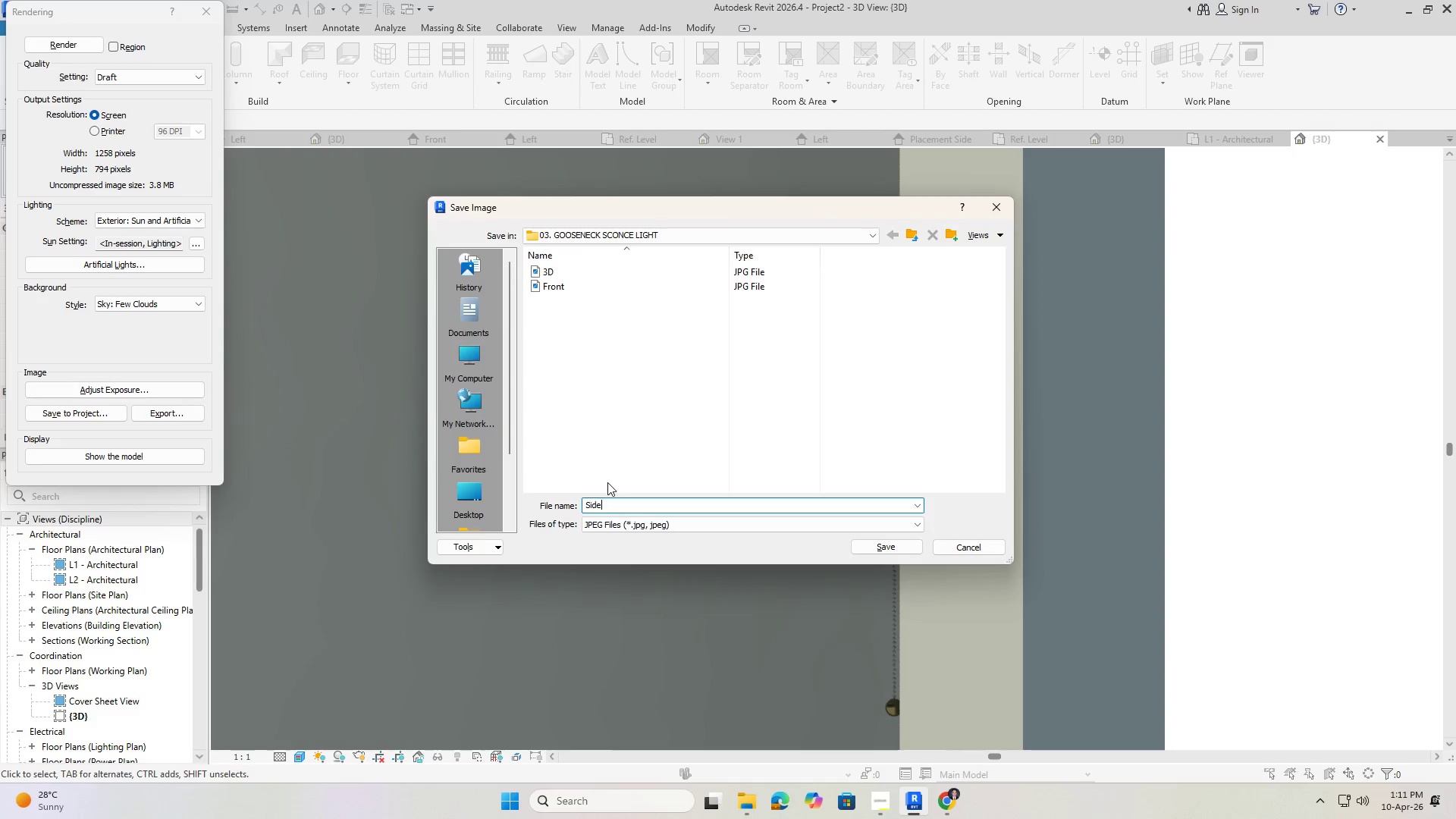 
key(Enter)
 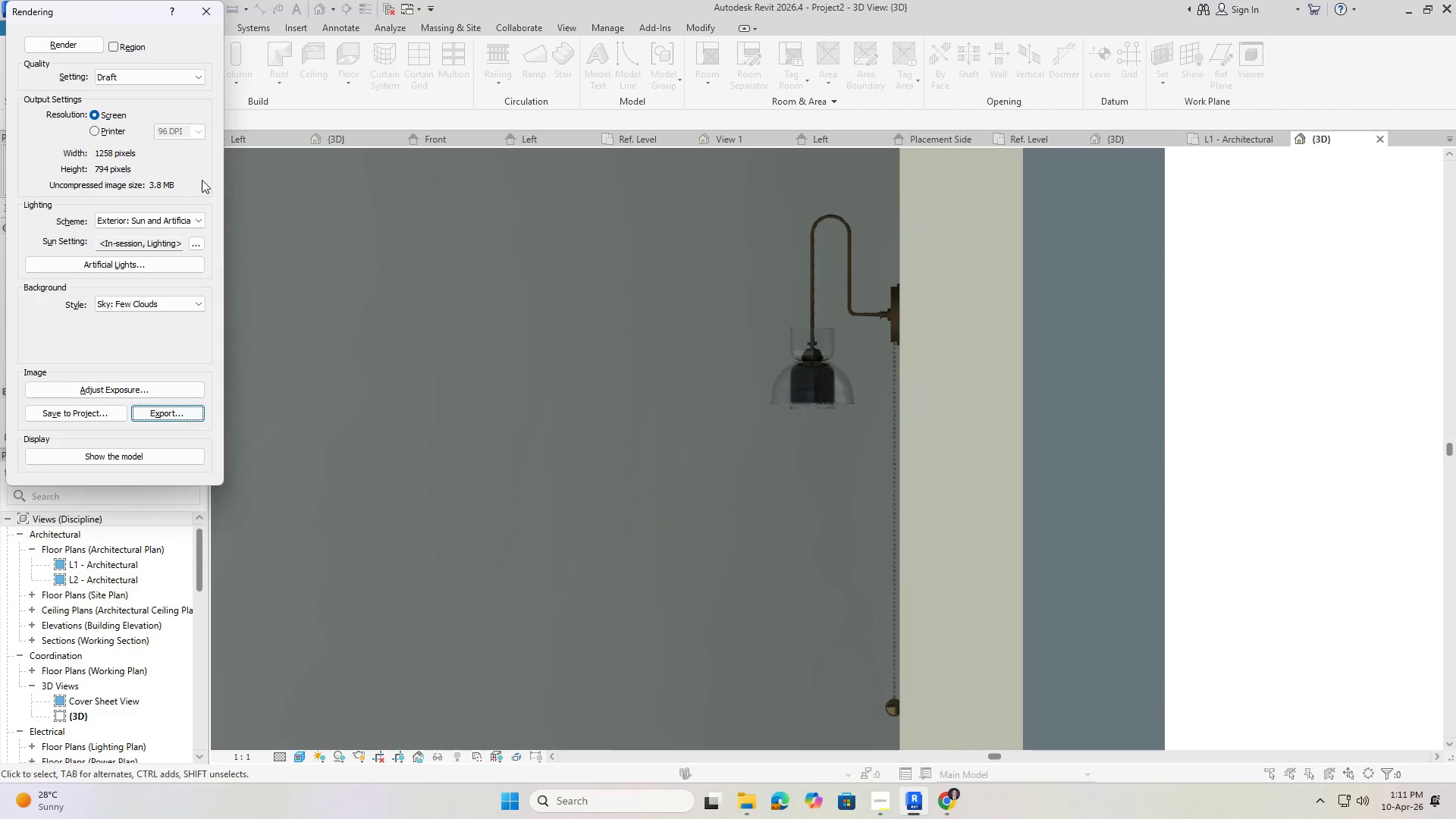 
left_click([211, 9])